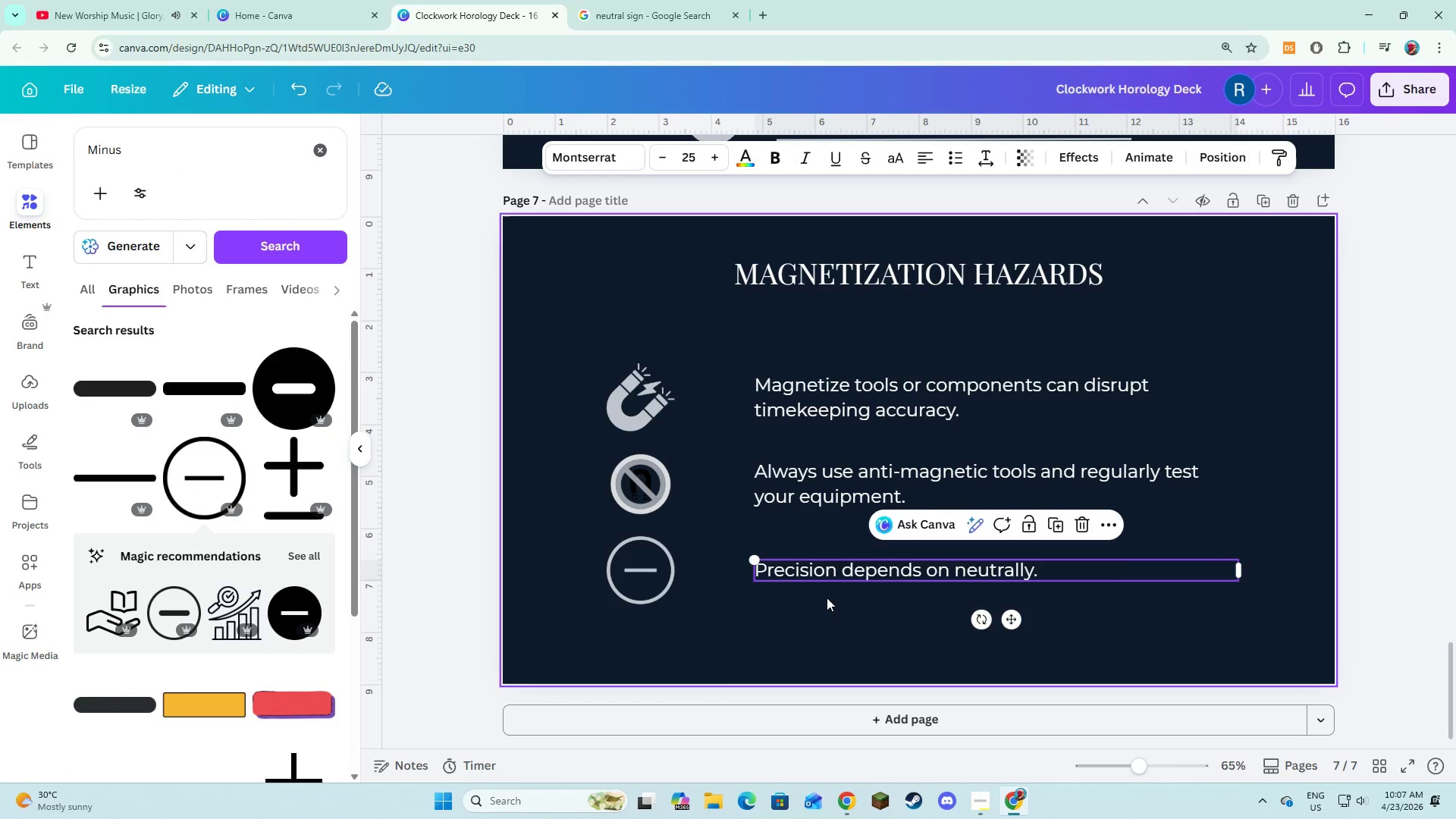 
left_click([827, 598])
 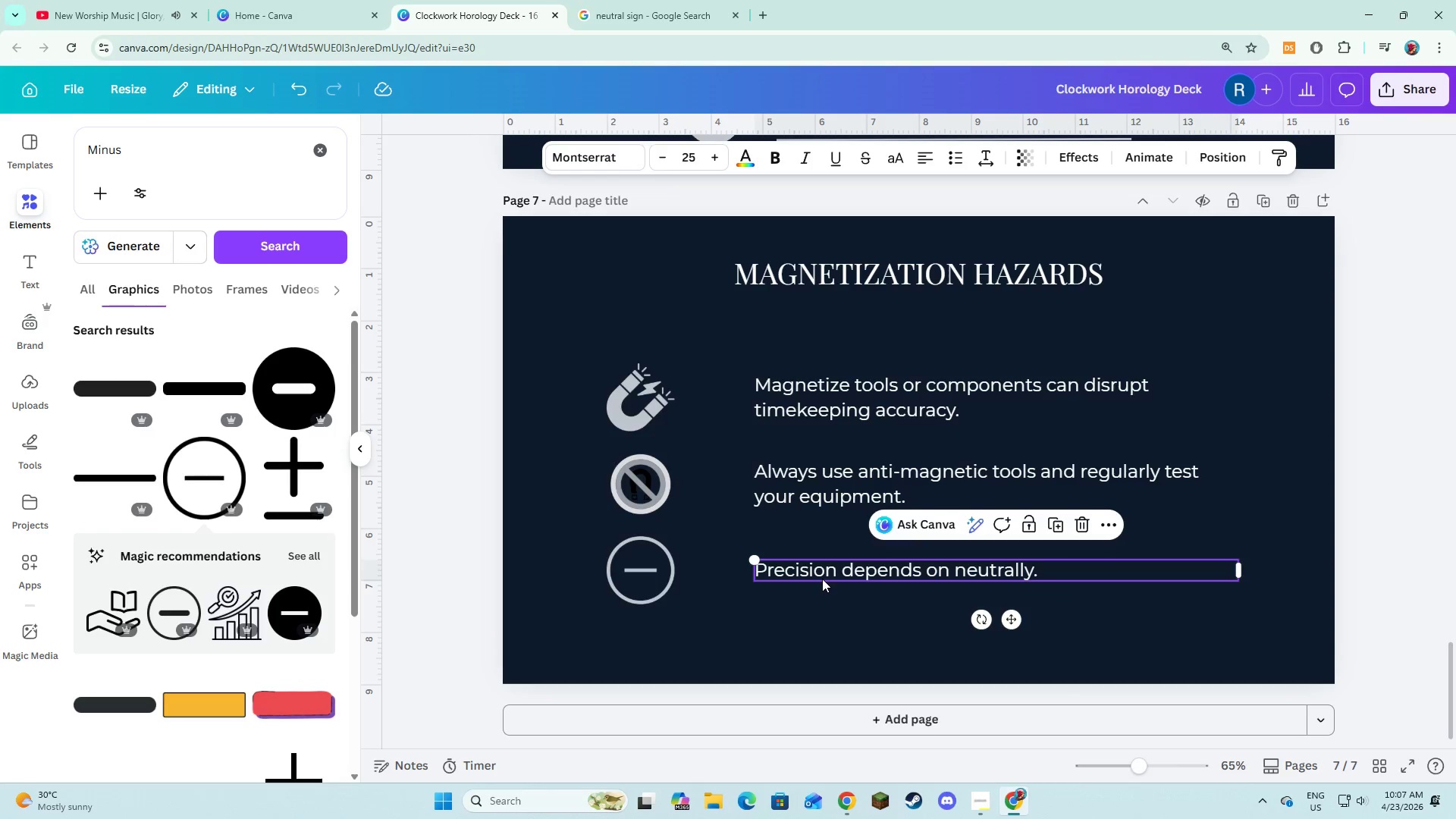 
double_click([826, 608])
 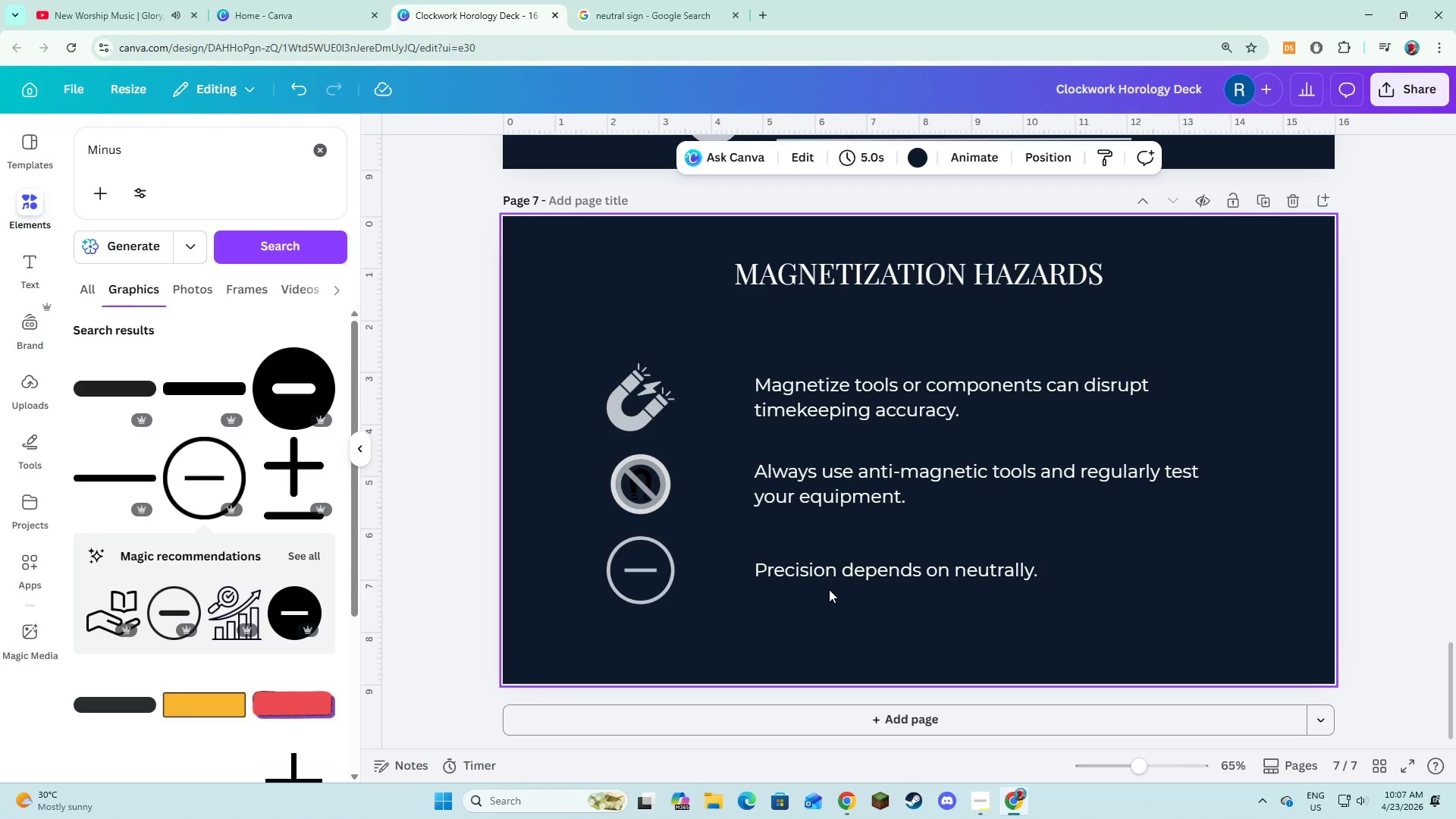 
wait(5.03)
 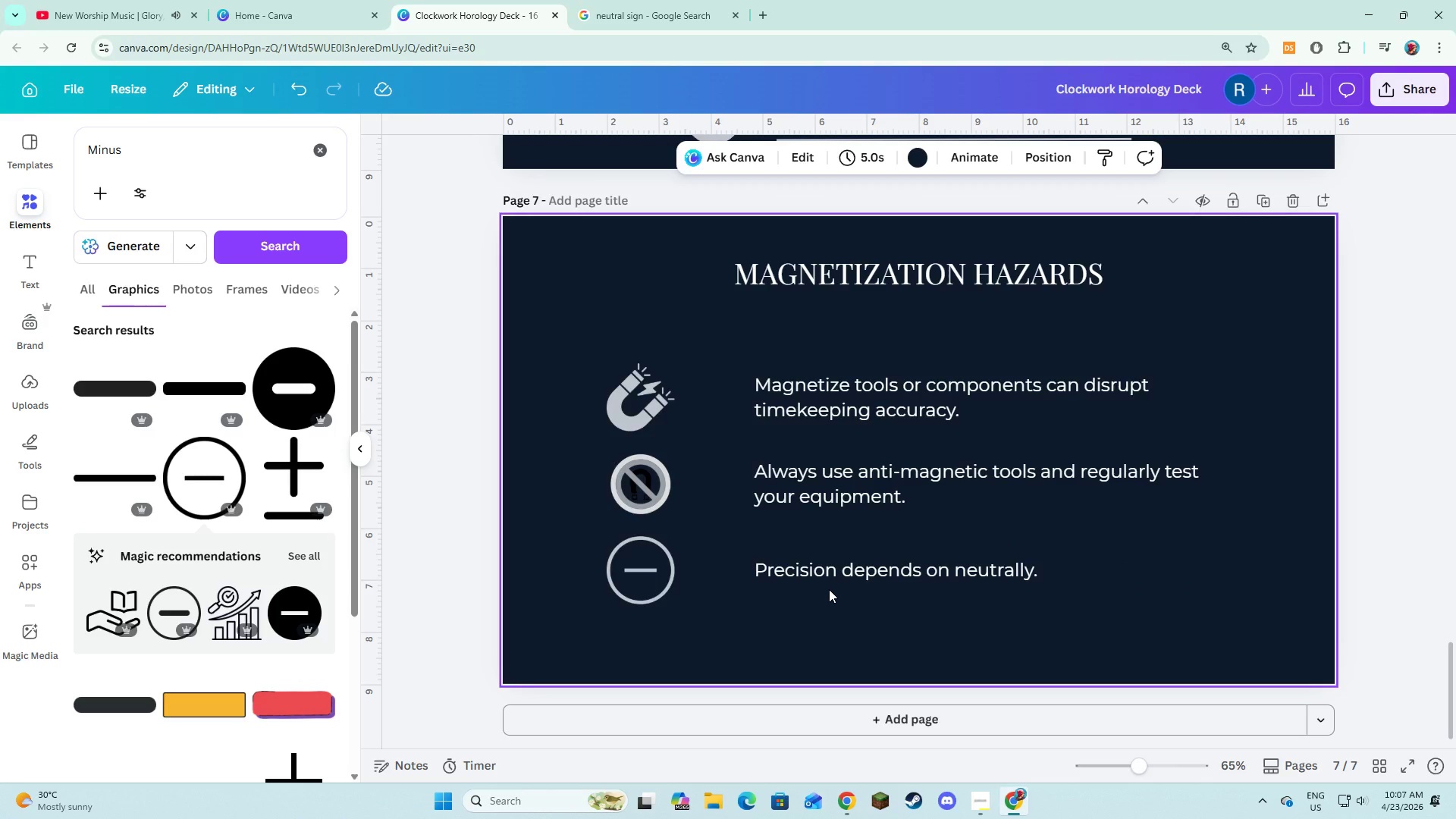 
left_click_drag(start_coordinate=[567, 353], to_coordinate=[980, 632])
 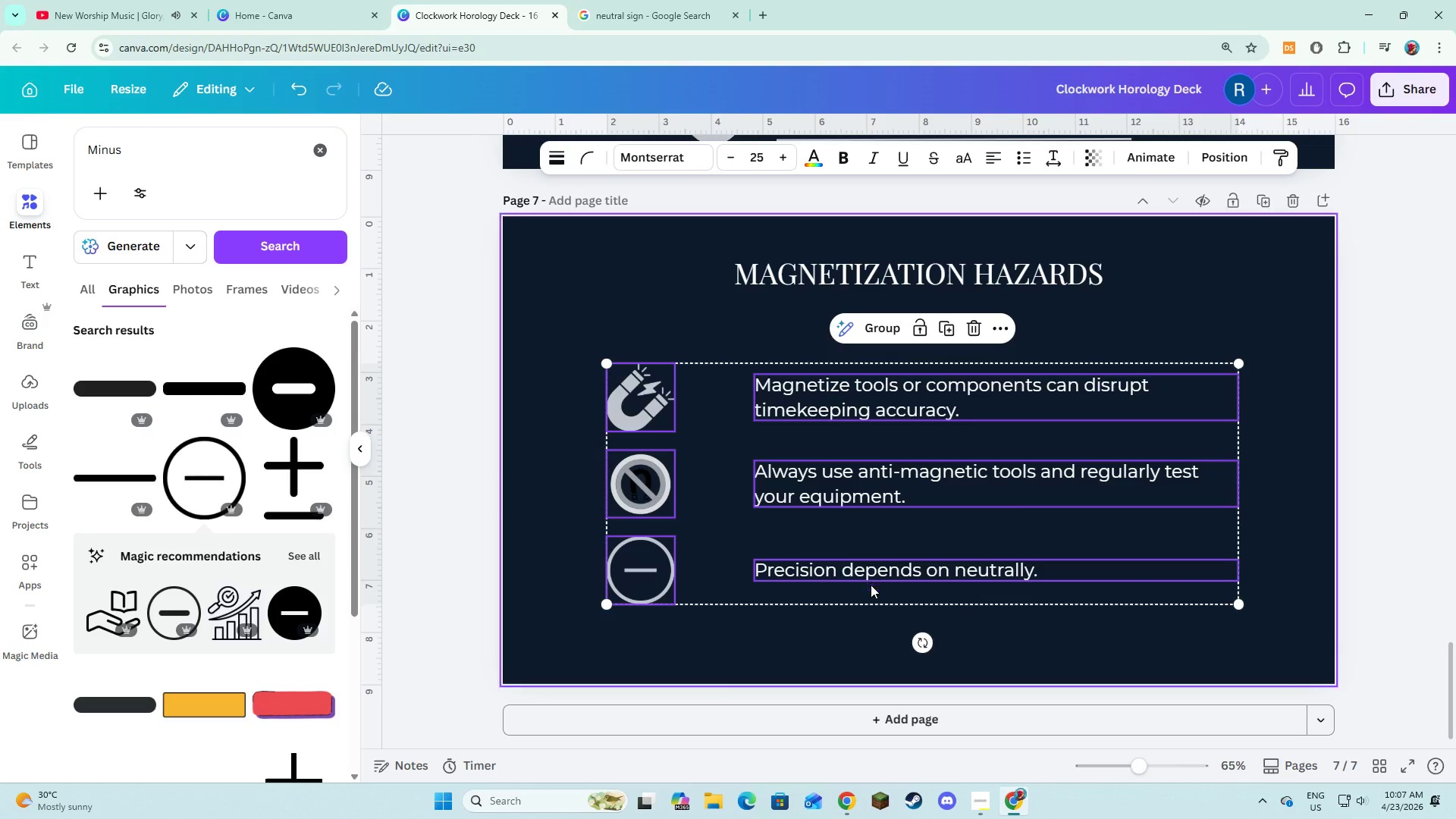 
left_click_drag(start_coordinate=[870, 590], to_coordinate=[864, 598])
 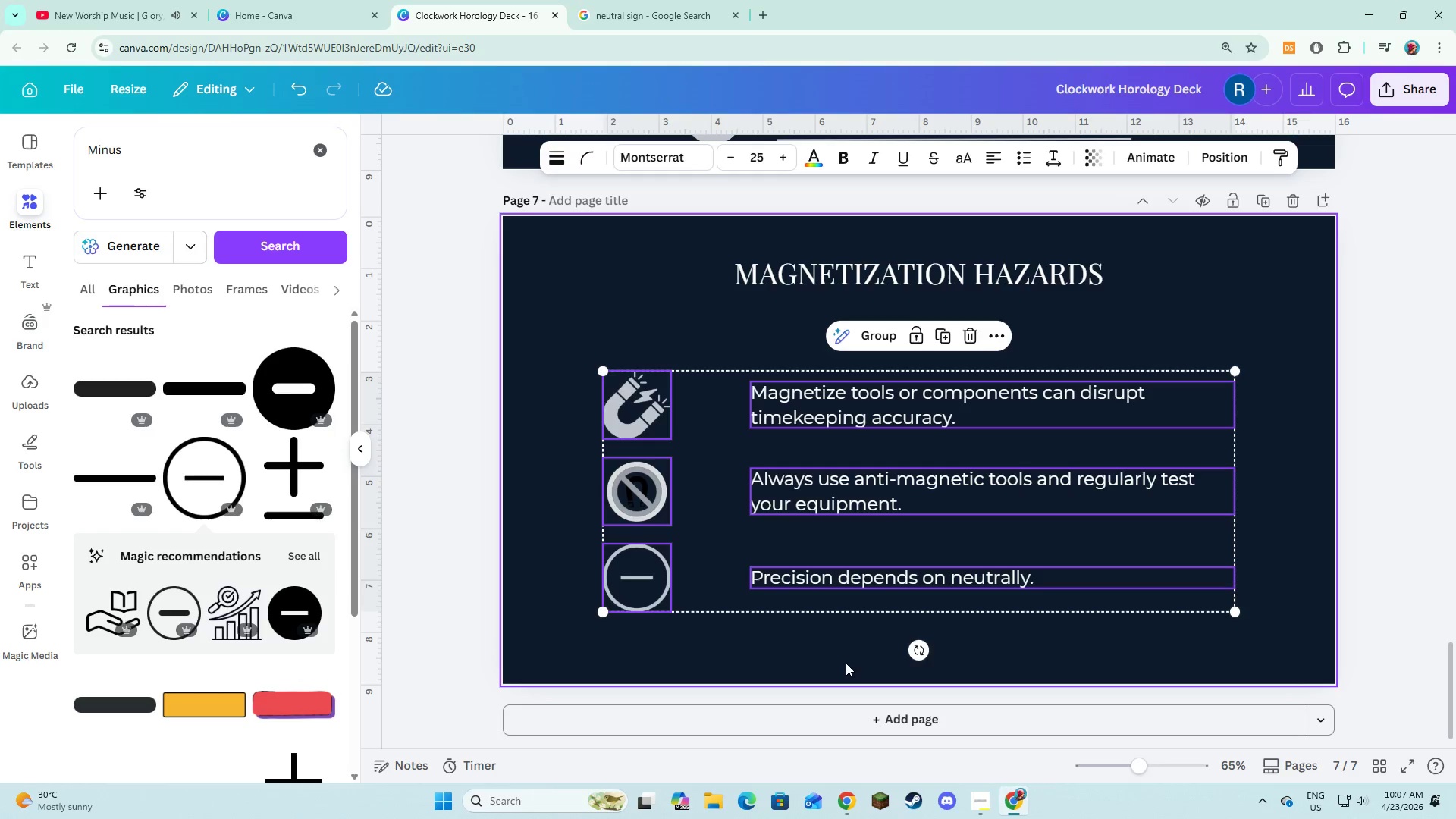 
left_click([846, 664])
 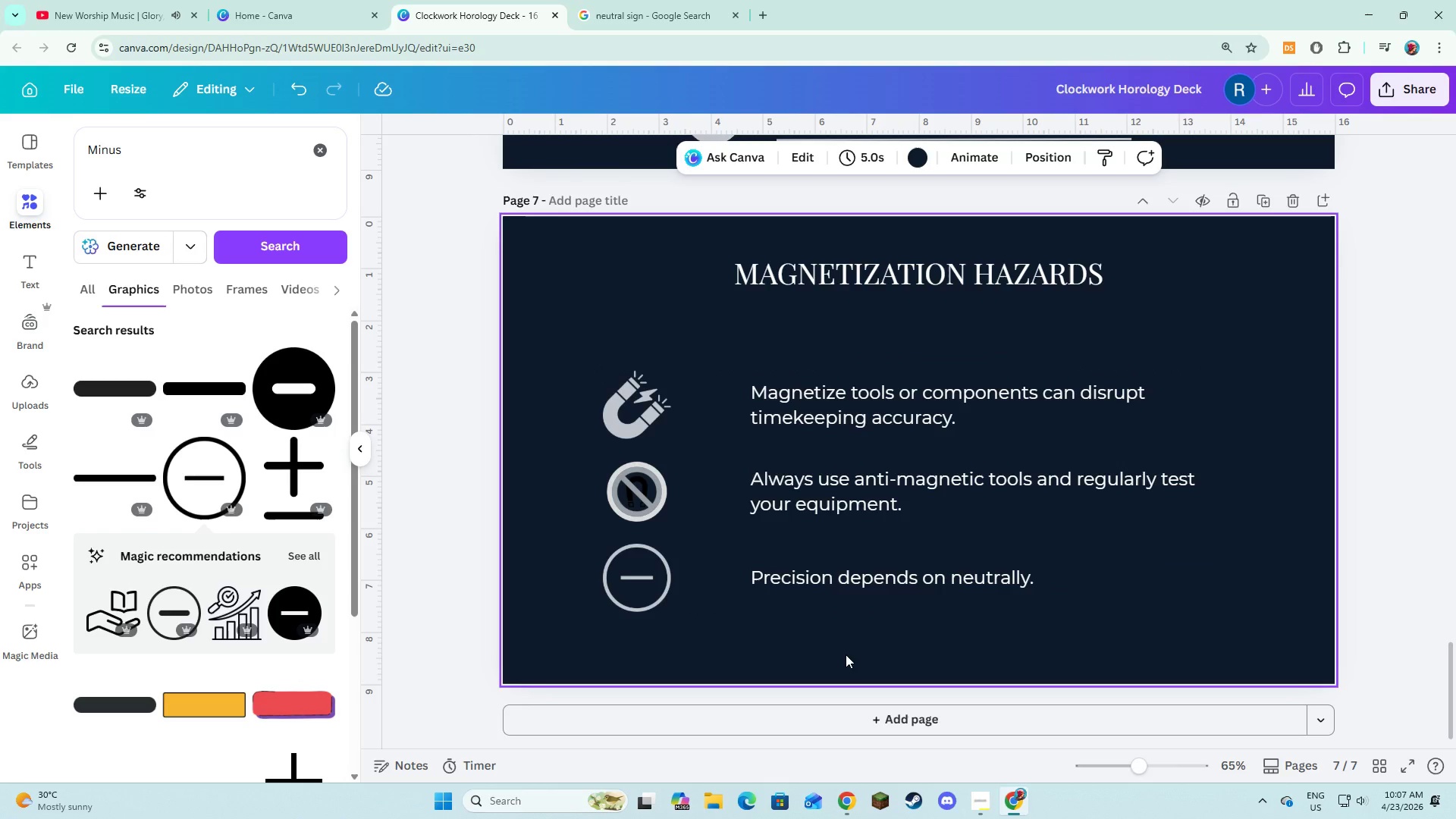 
wait(14.17)
 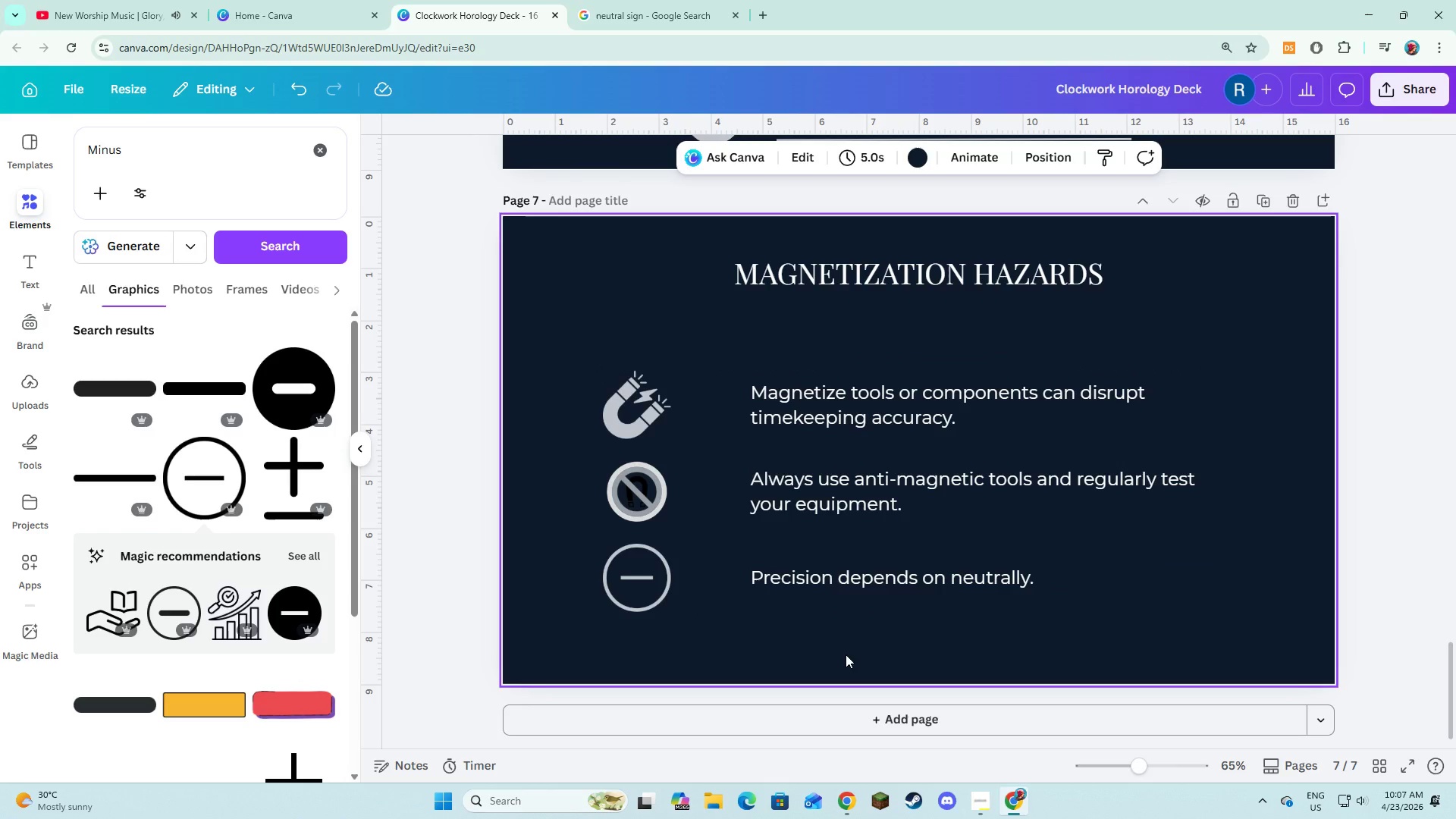 
left_click([822, 267])
 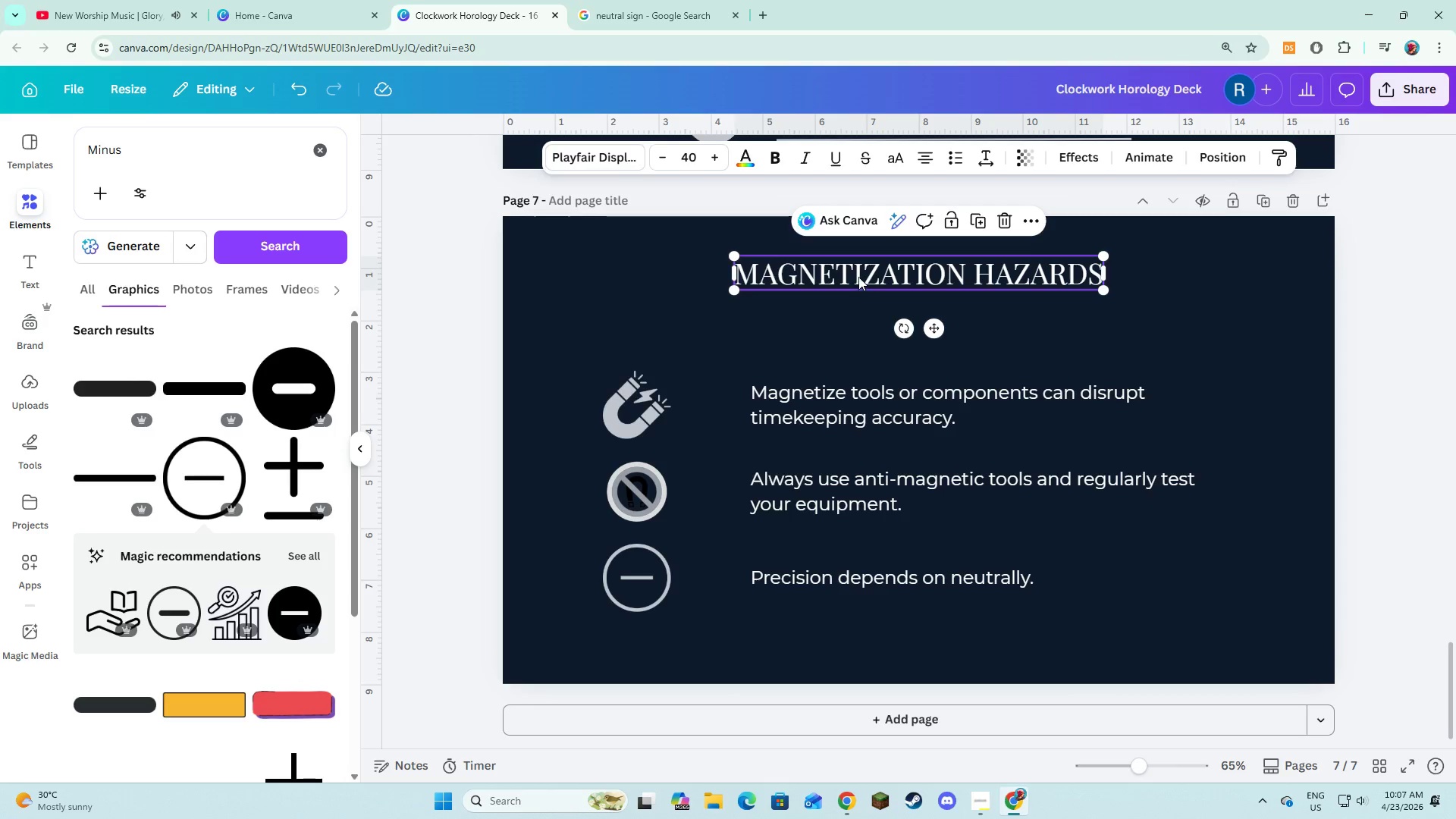 
left_click_drag(start_coordinate=[858, 277], to_coordinate=[862, 303])
 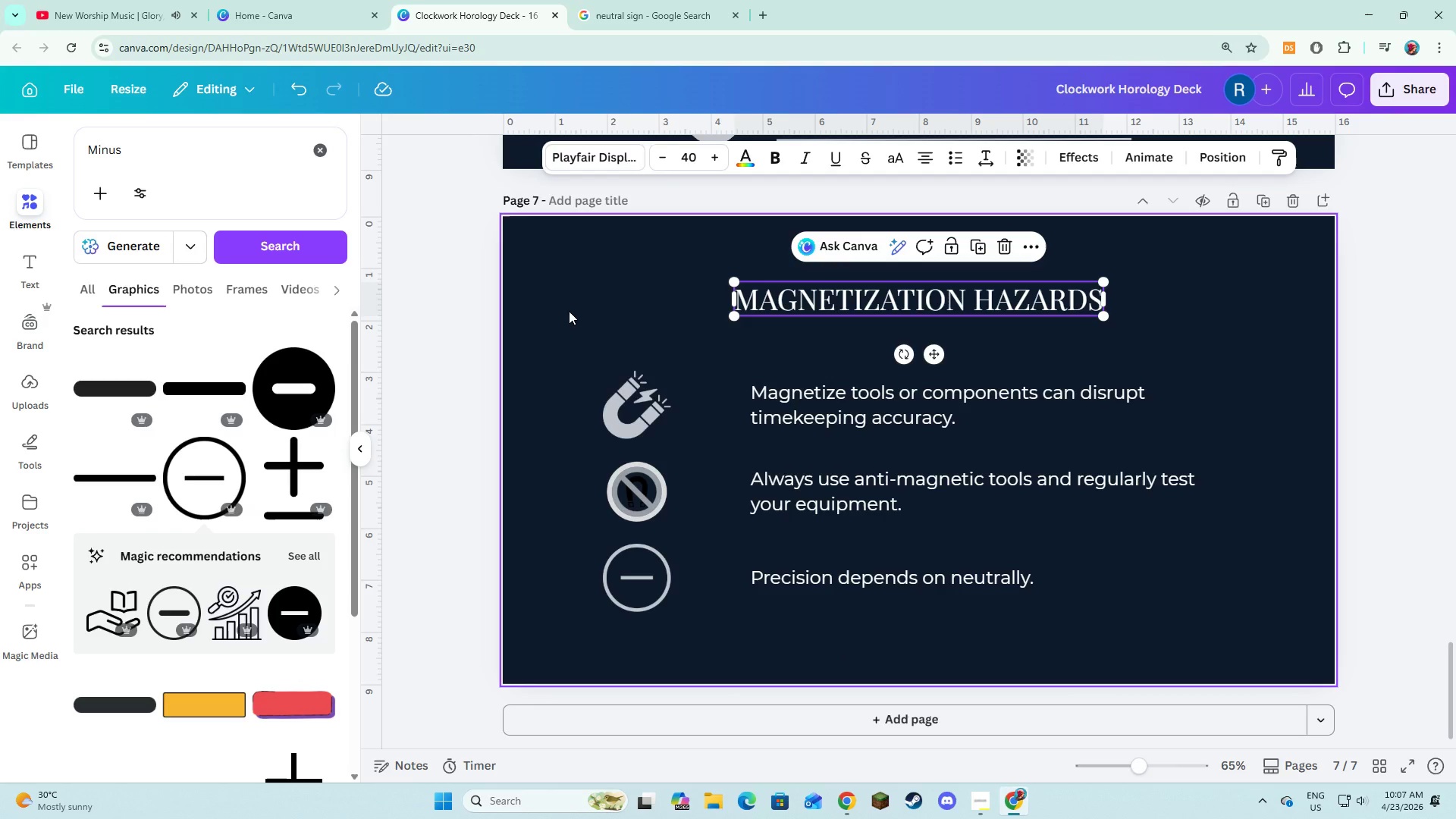 
left_click([569, 311])
 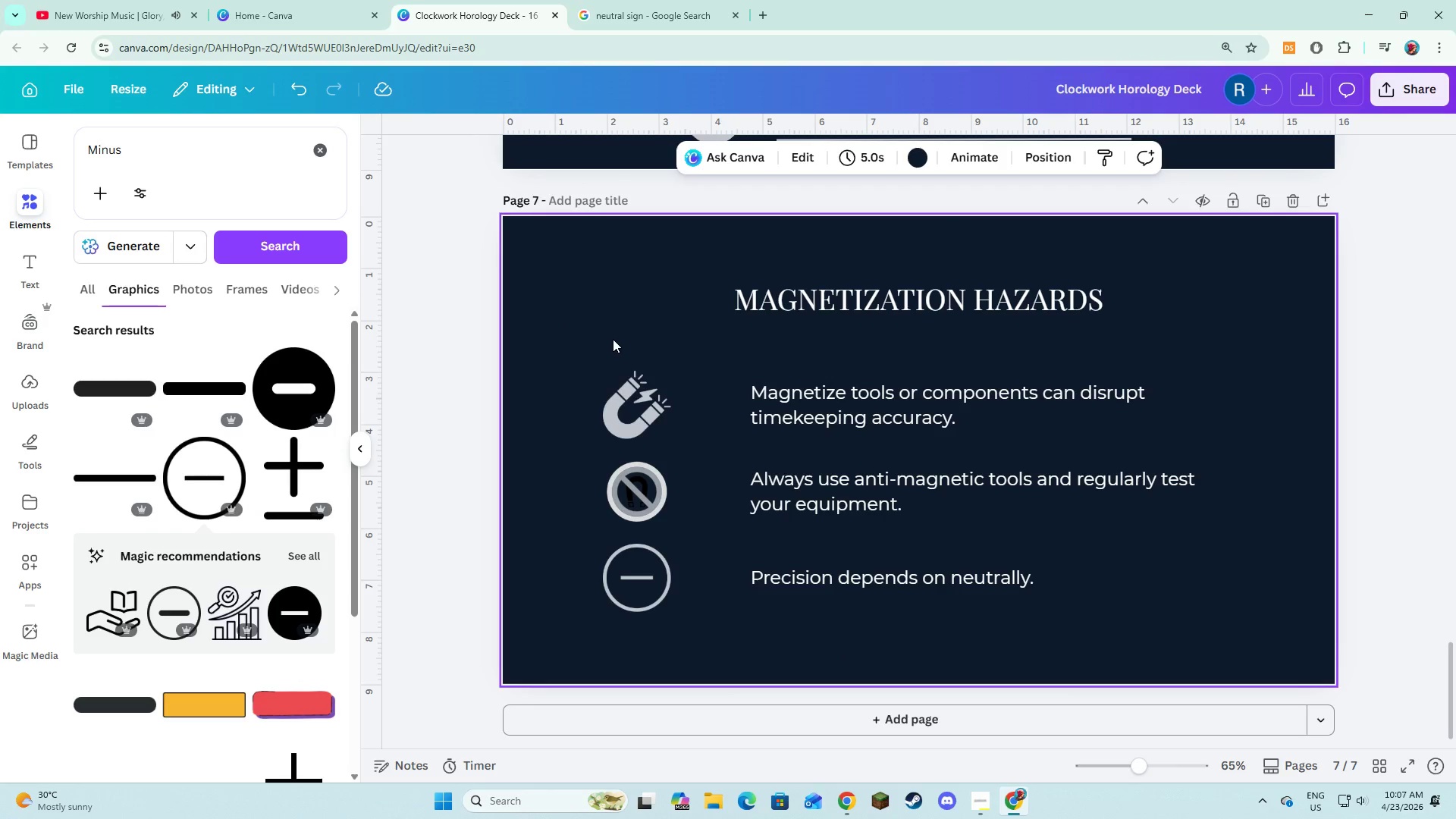 
left_click([779, 721])
 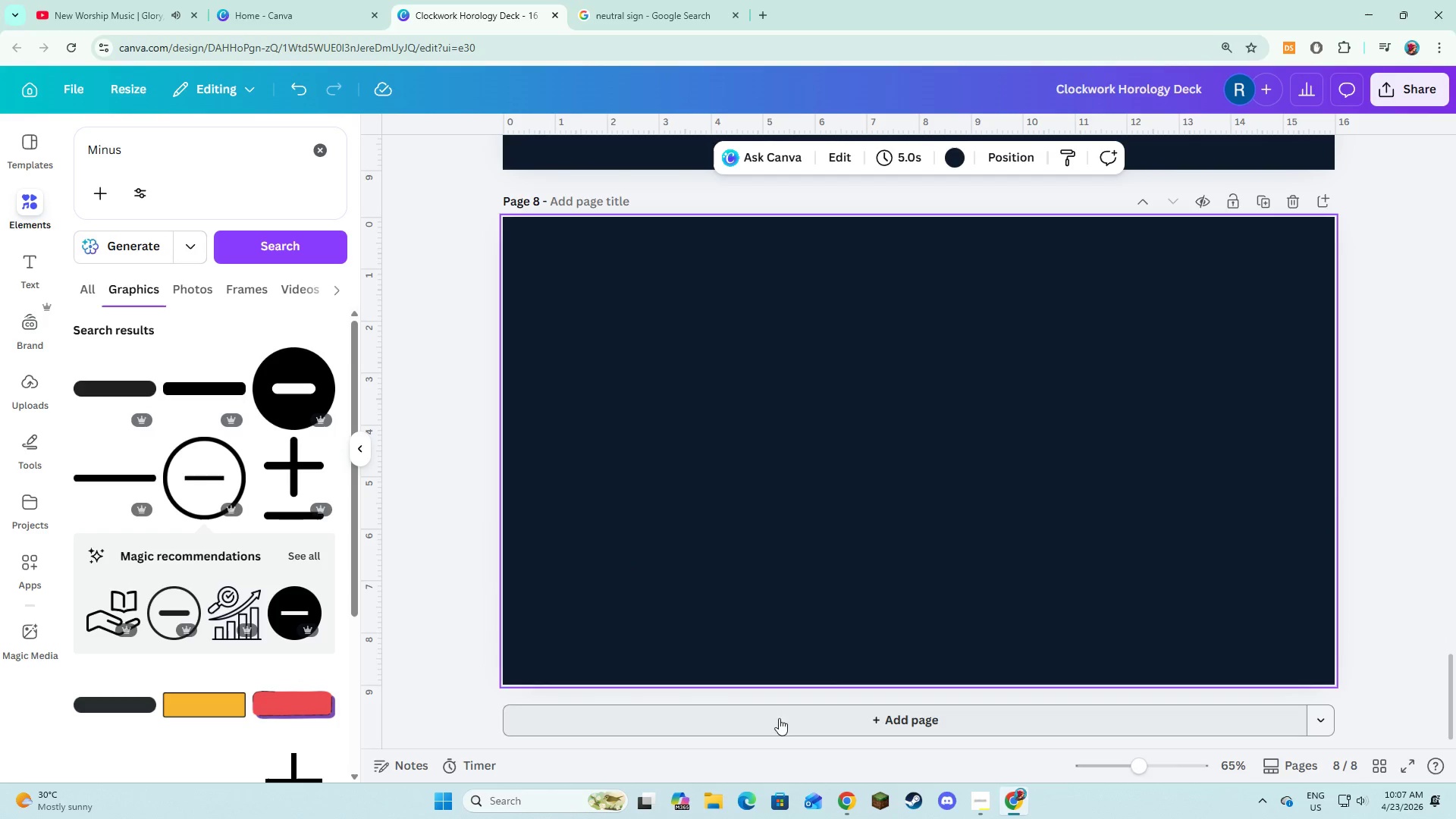 
scroll: coordinate [870, 633], scroll_direction: up, amount: 8.0
 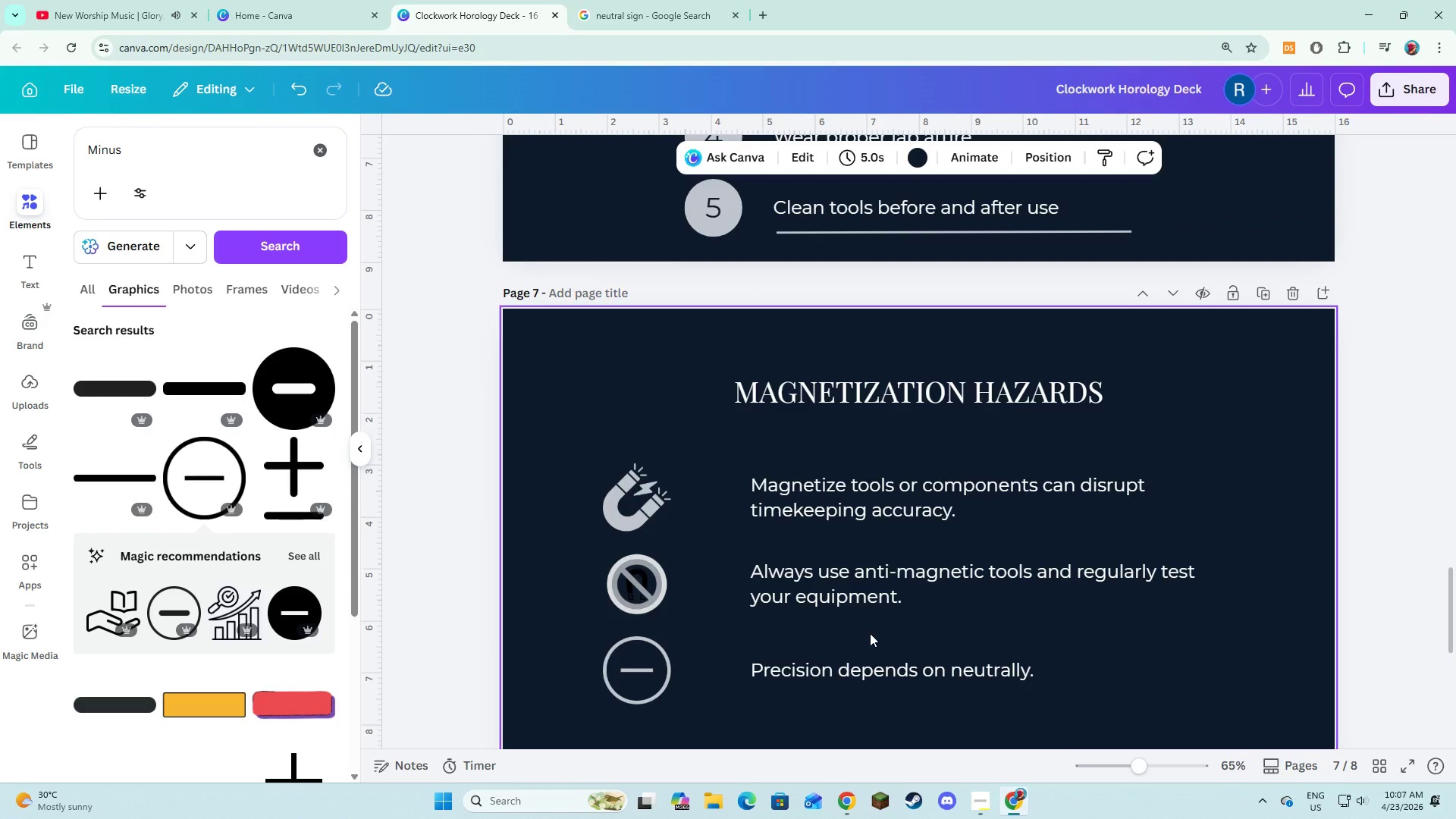 
key(Alt+AltLeft)
 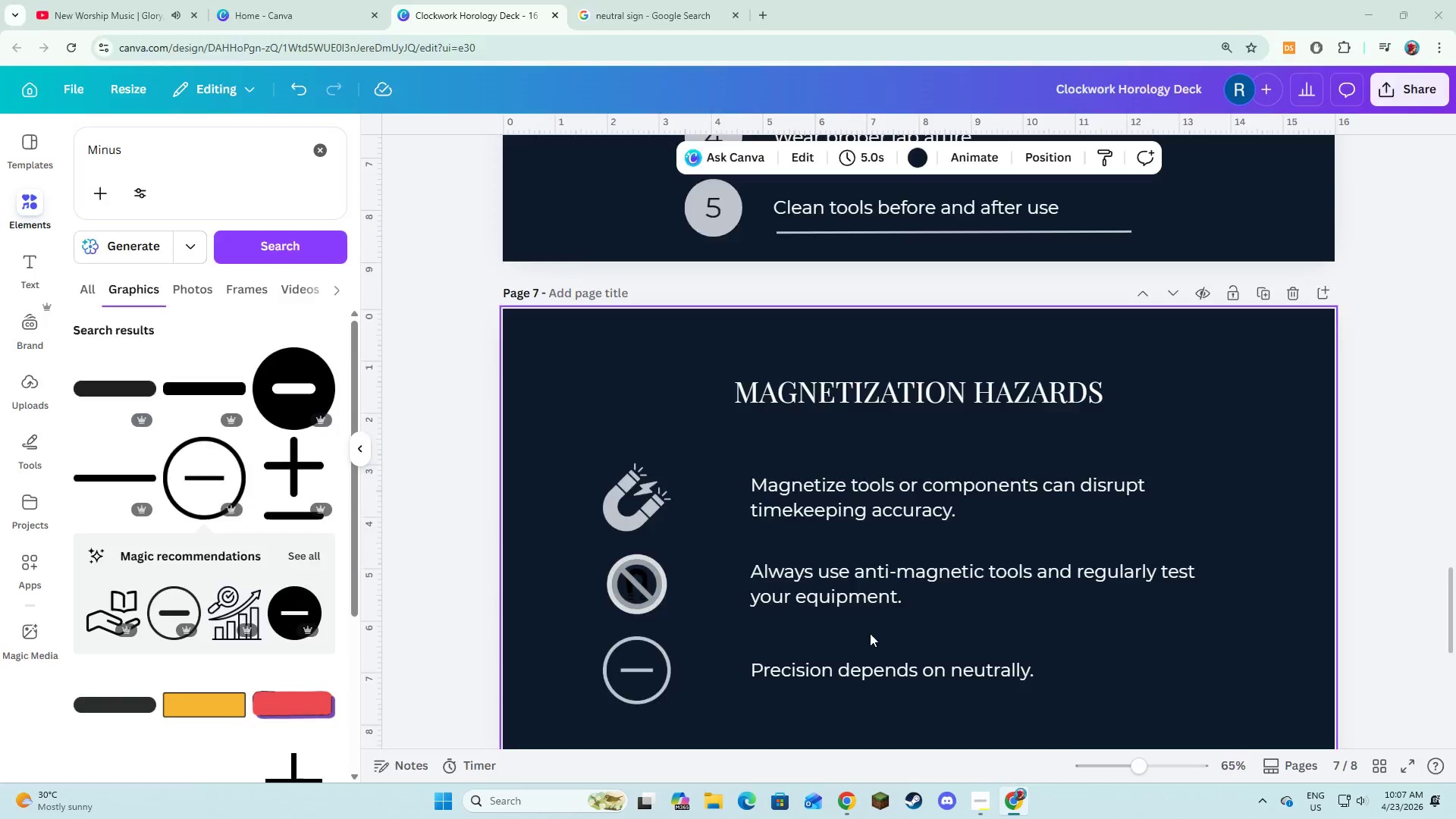 
key(Alt+Tab)